 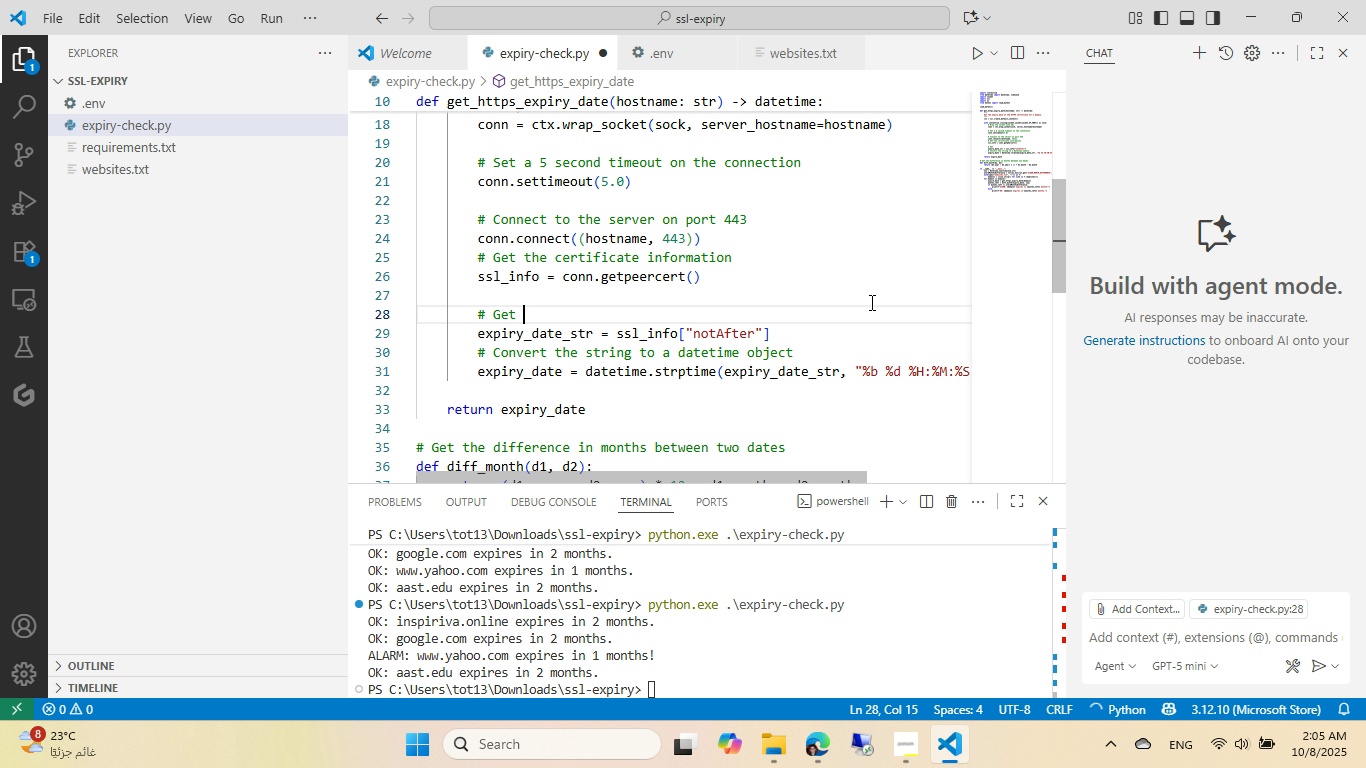 
key(Tab)
 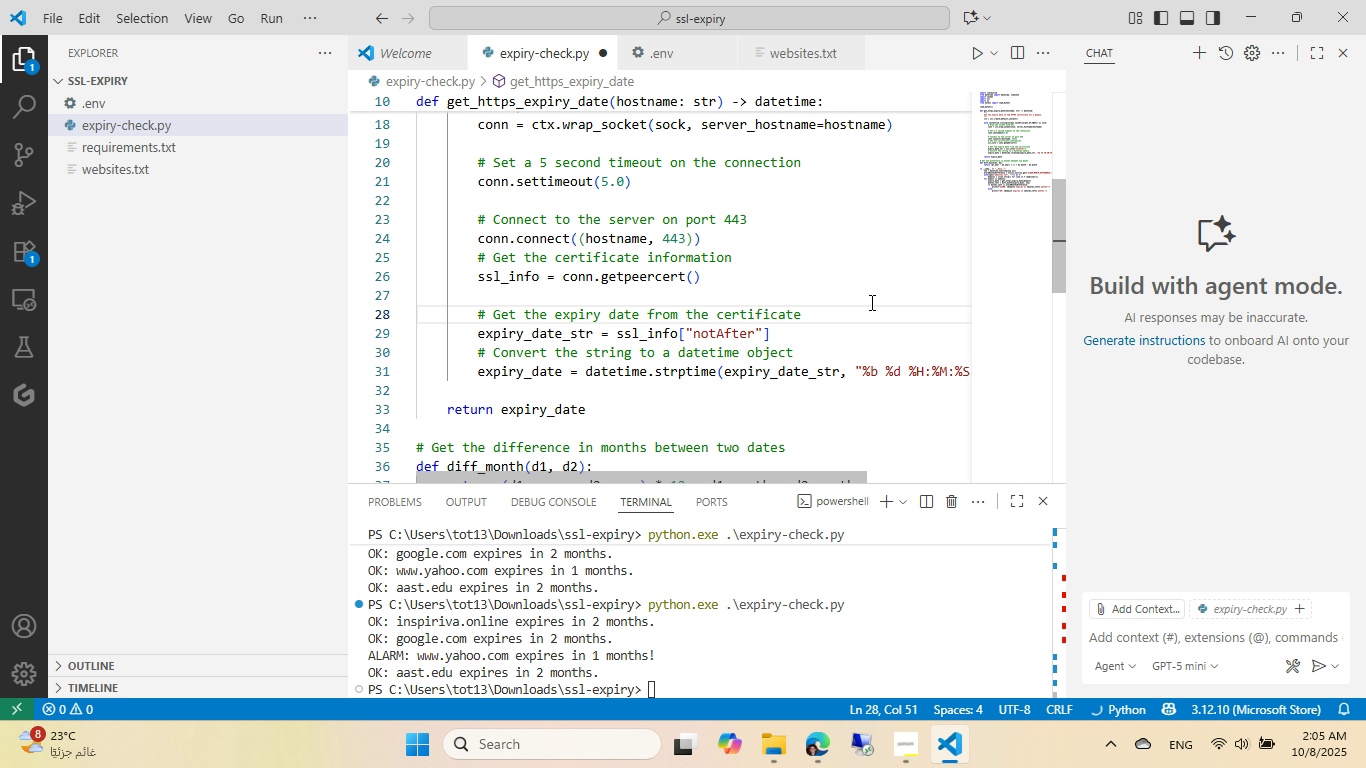 
key(Period)
 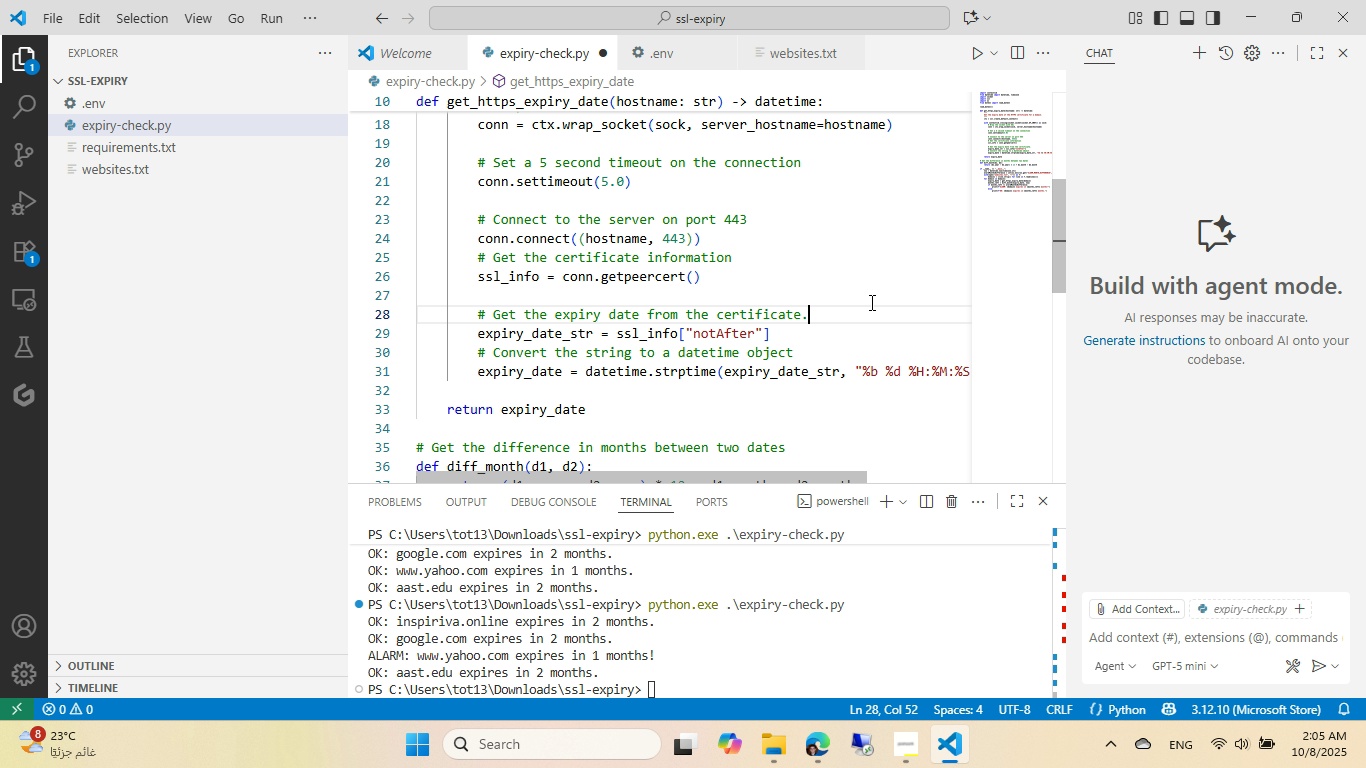 
key(Space)
 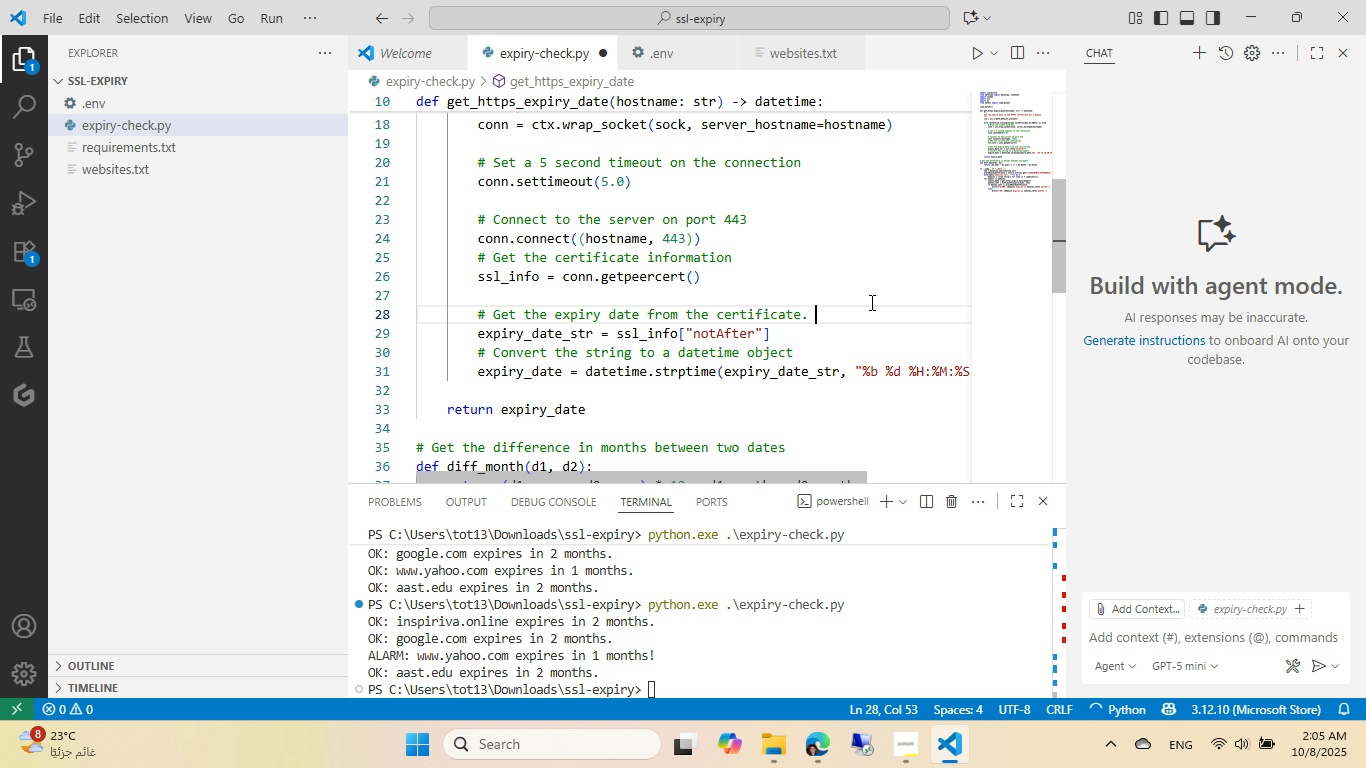 
key(Control+ControlLeft)
 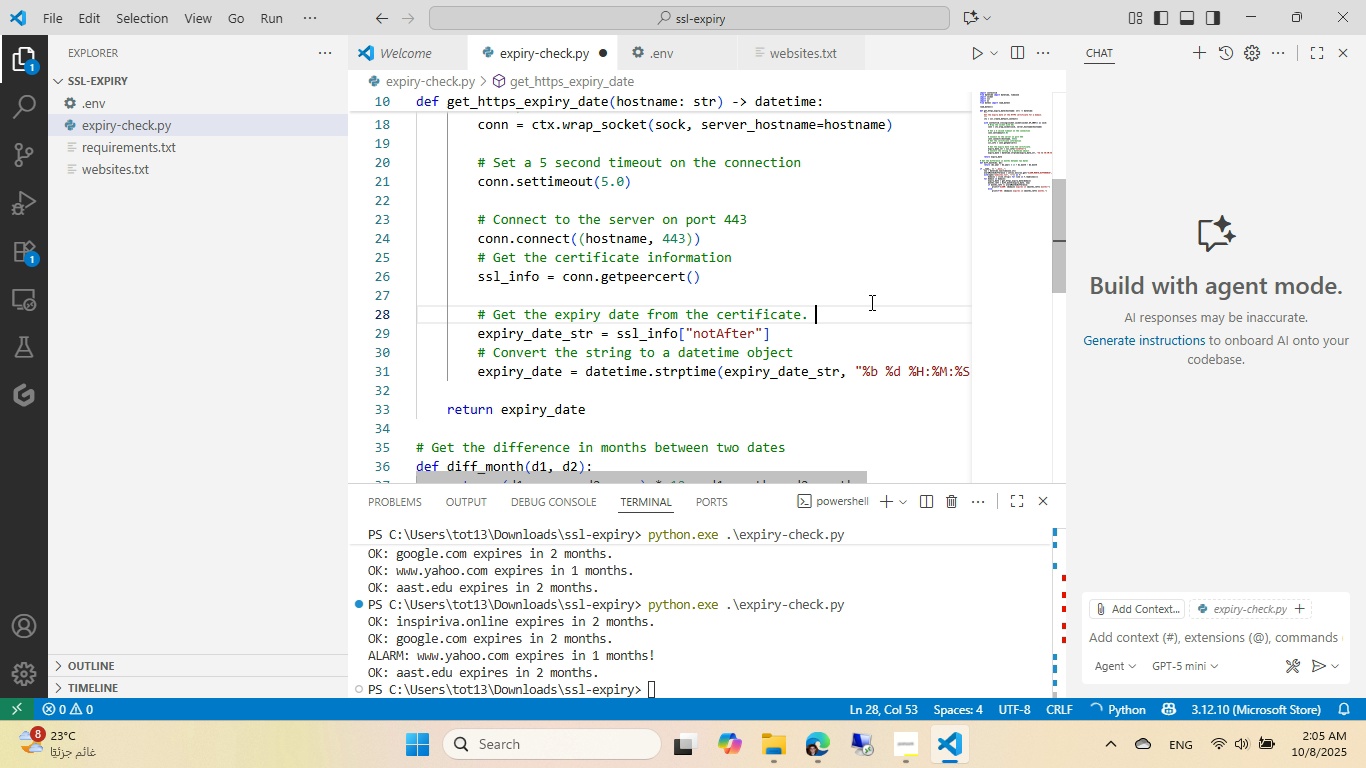 
key(Control+V)
 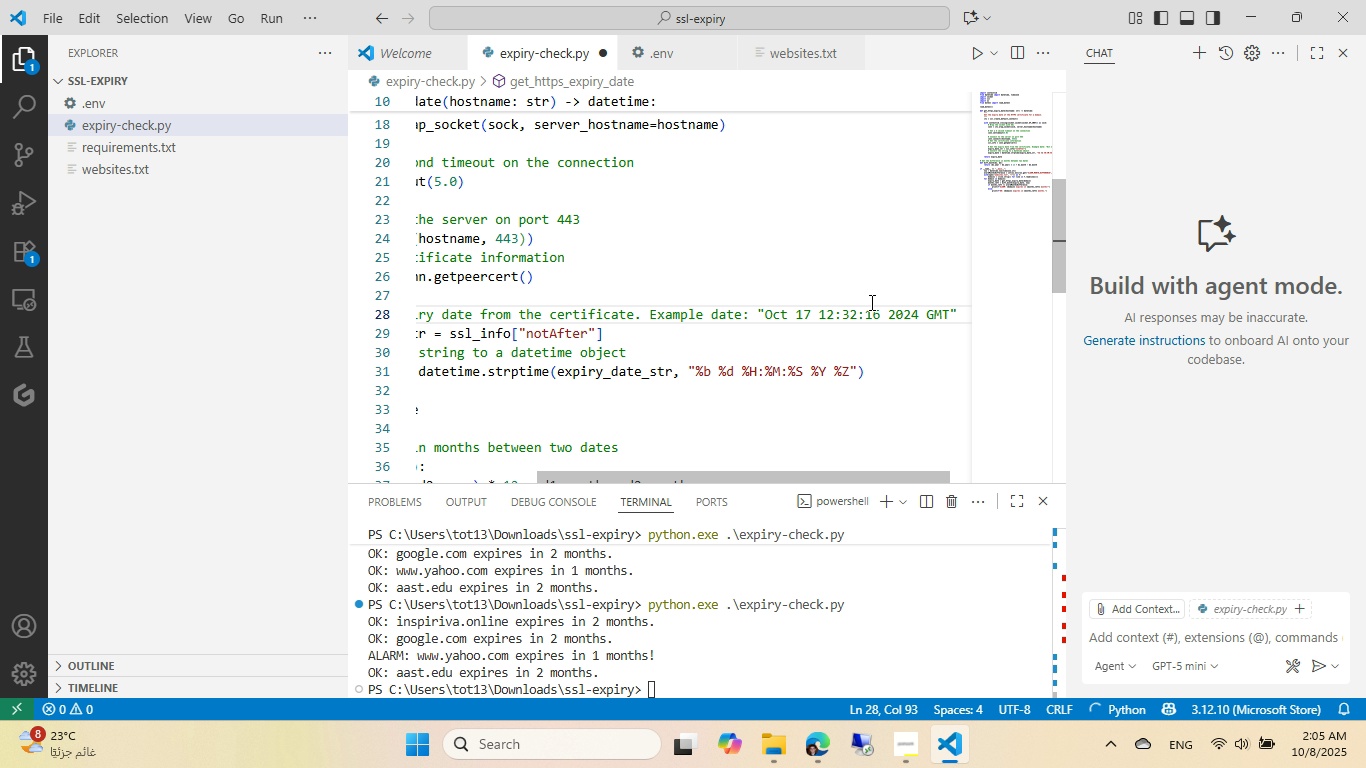 
key(Control+Home)
 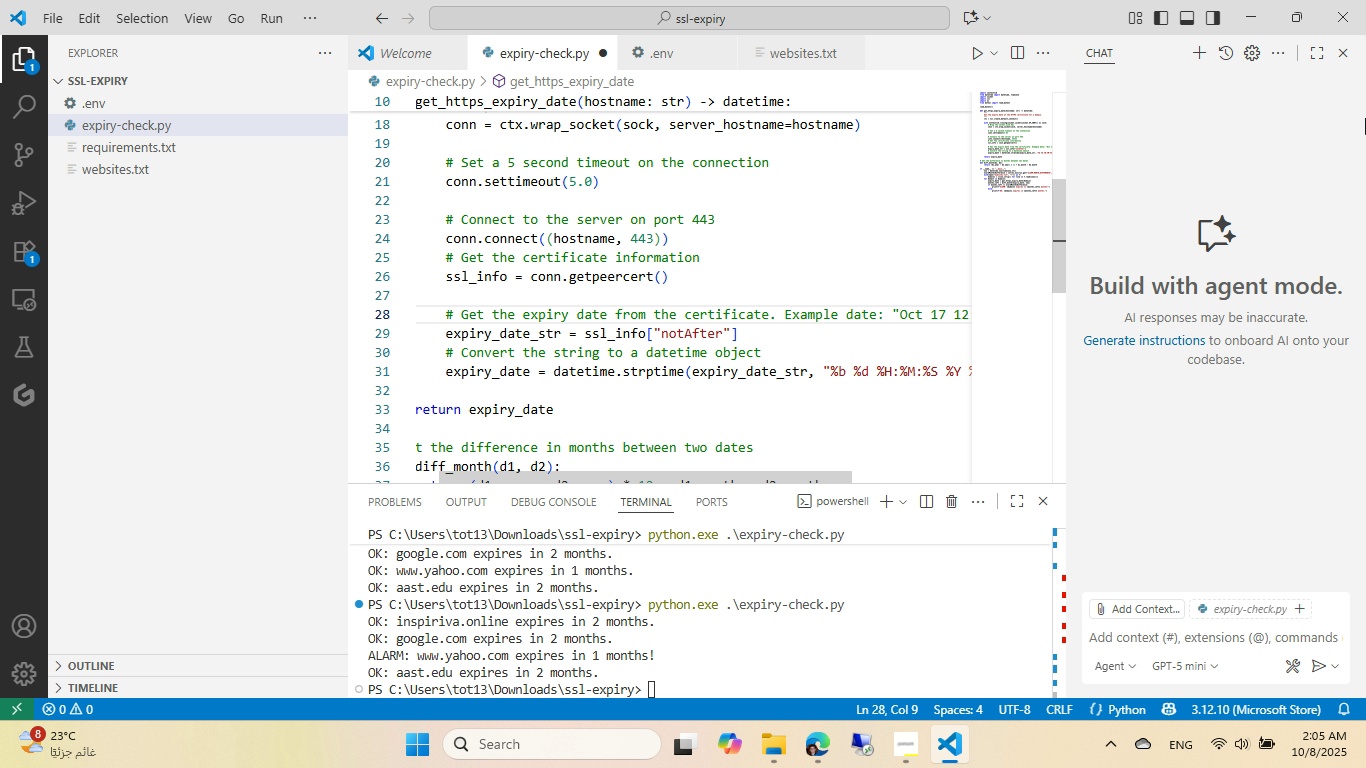 
left_click([1349, 50])
 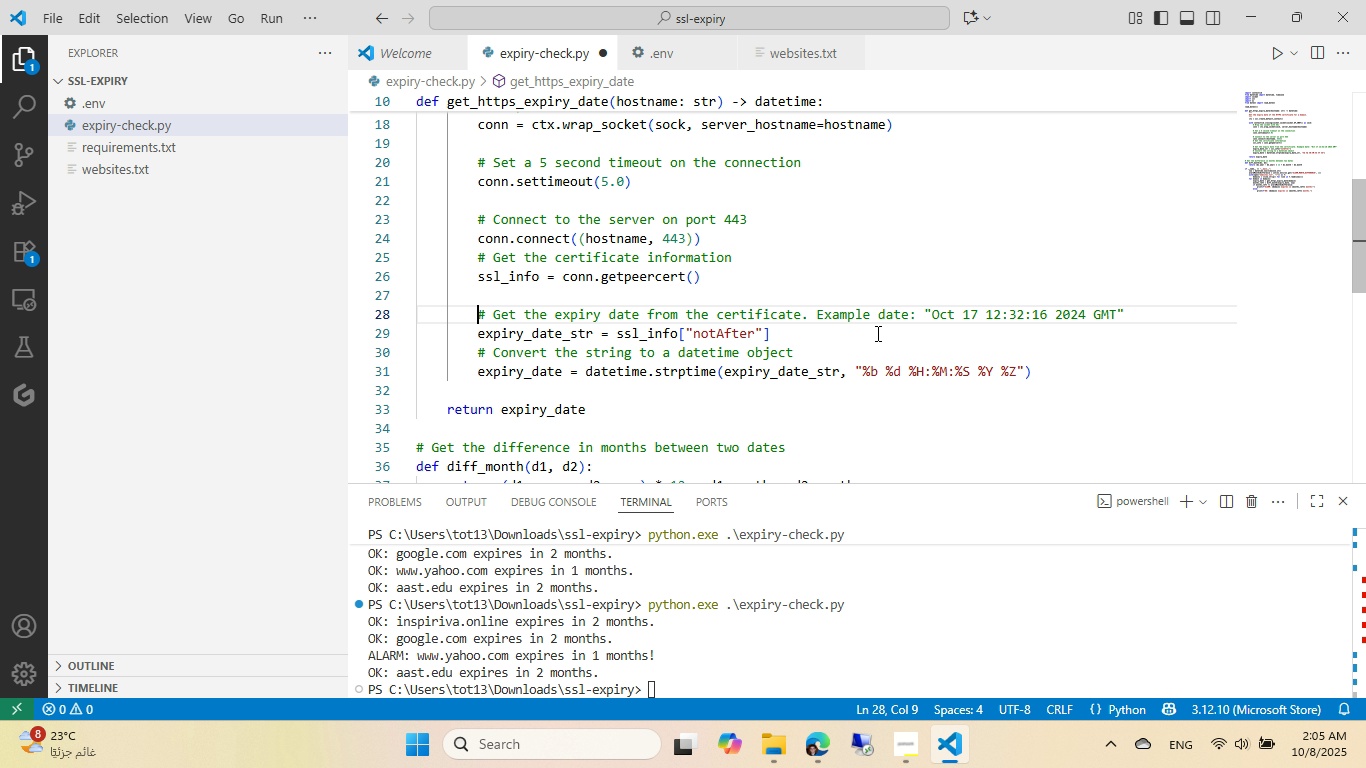 
key(Control+ControlLeft)
 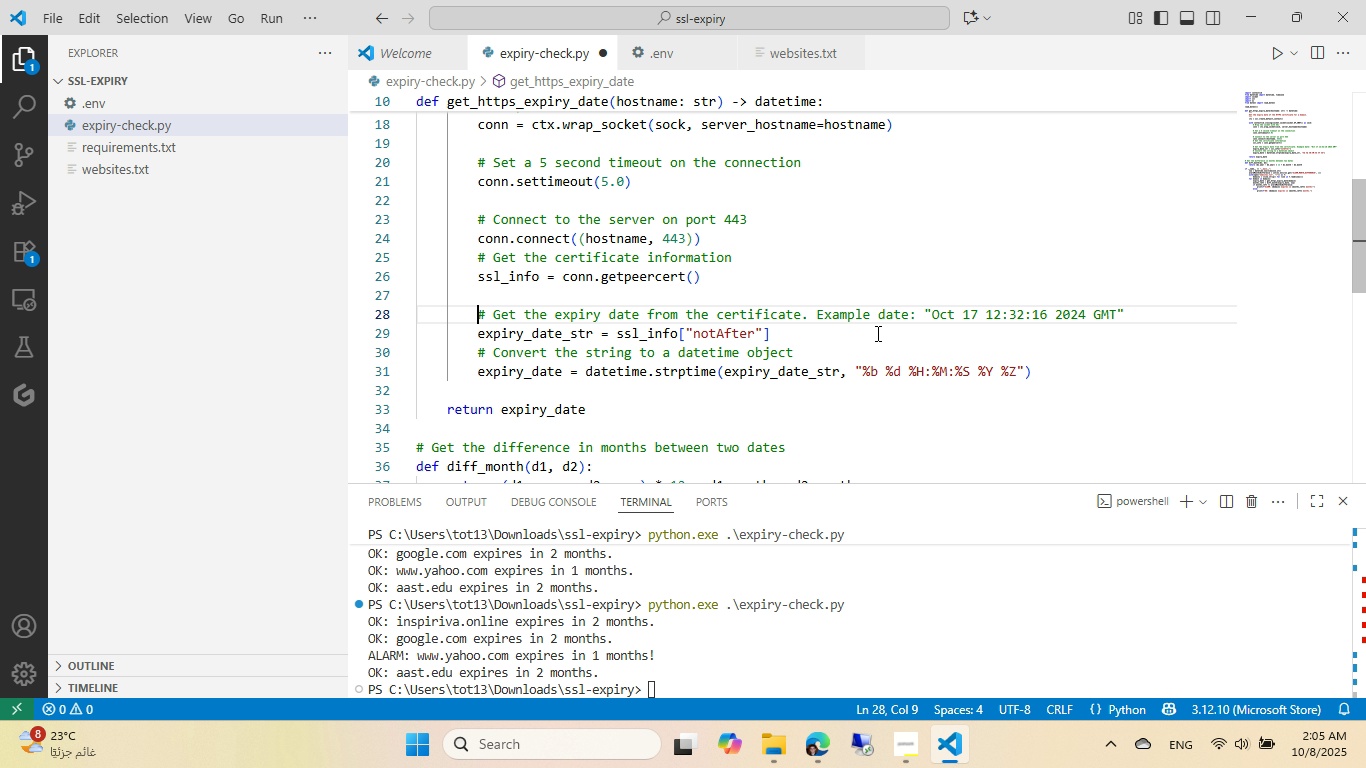 
key(Control+S)
 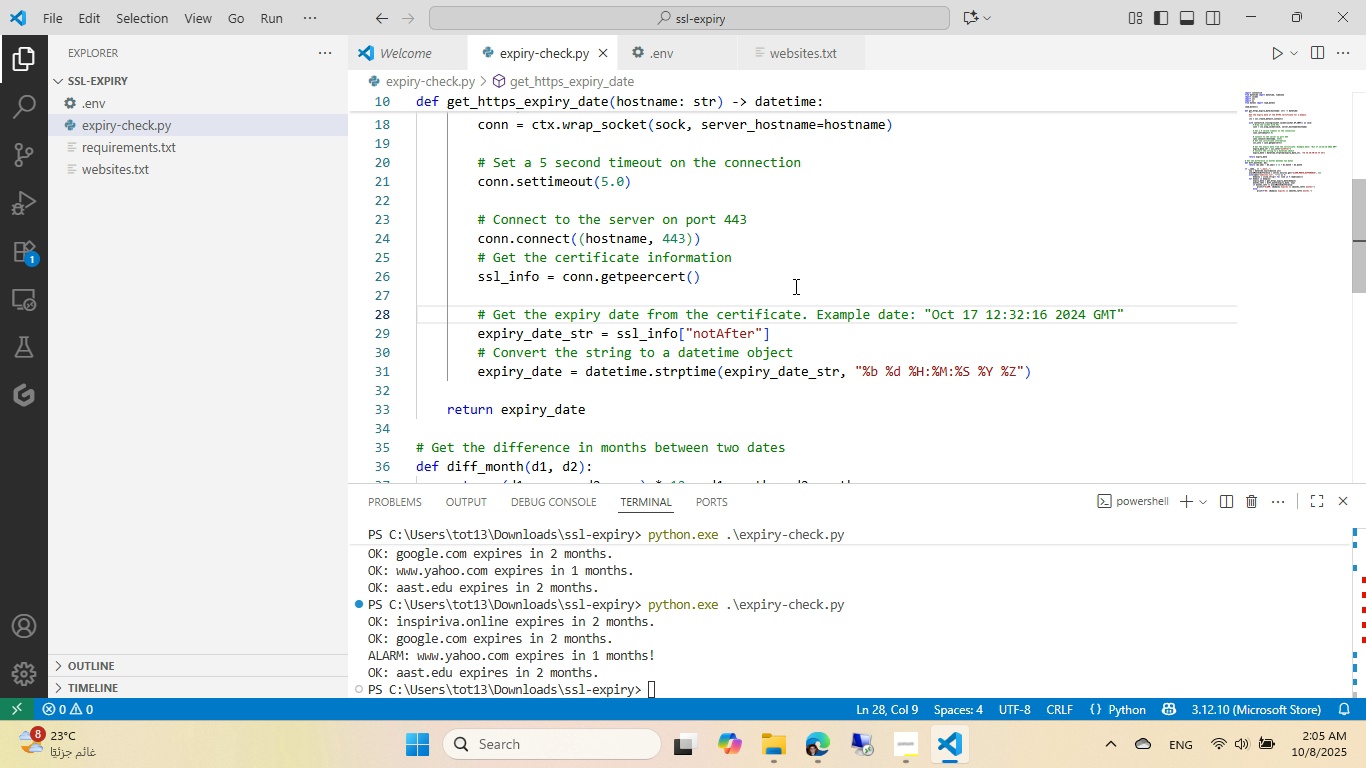 
scroll: coordinate [781, 279], scroll_direction: up, amount: 4.0
 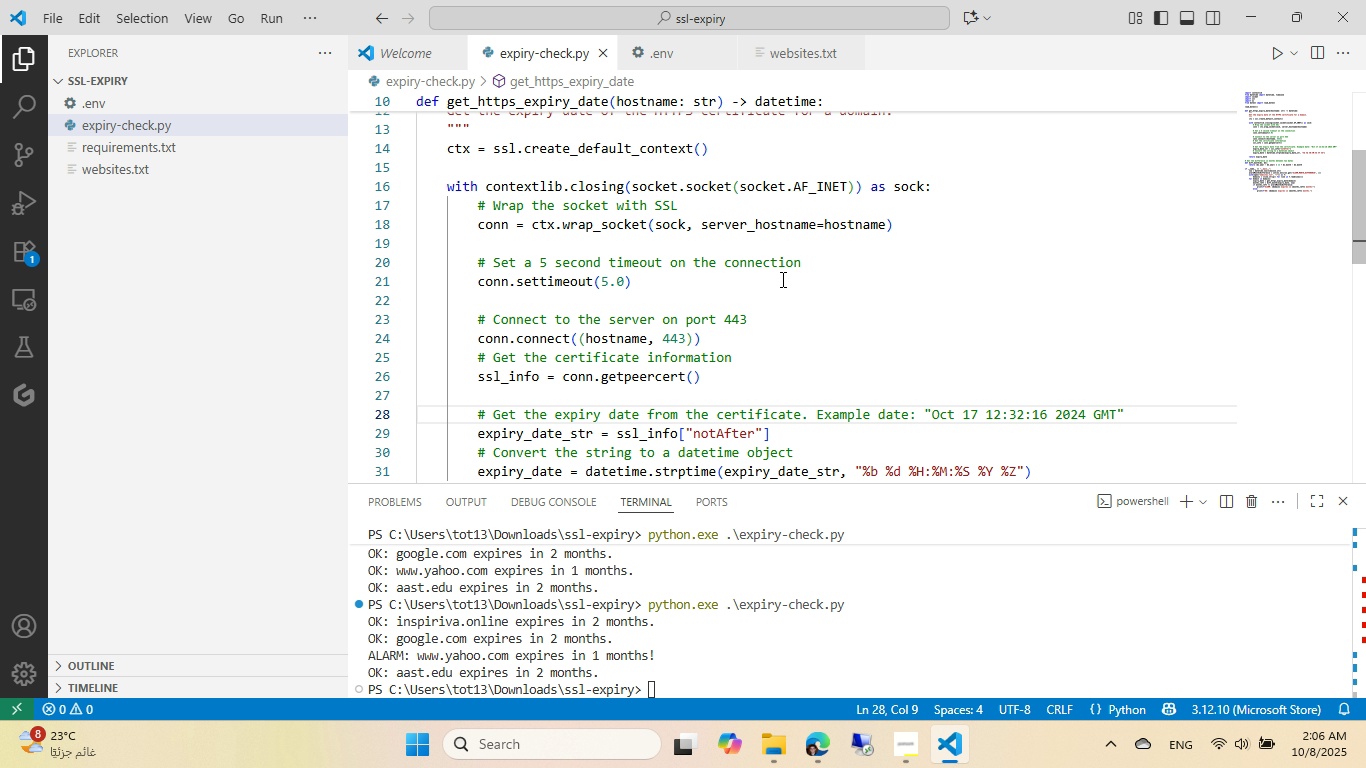 
scroll: coordinate [781, 279], scroll_direction: down, amount: 10.0
 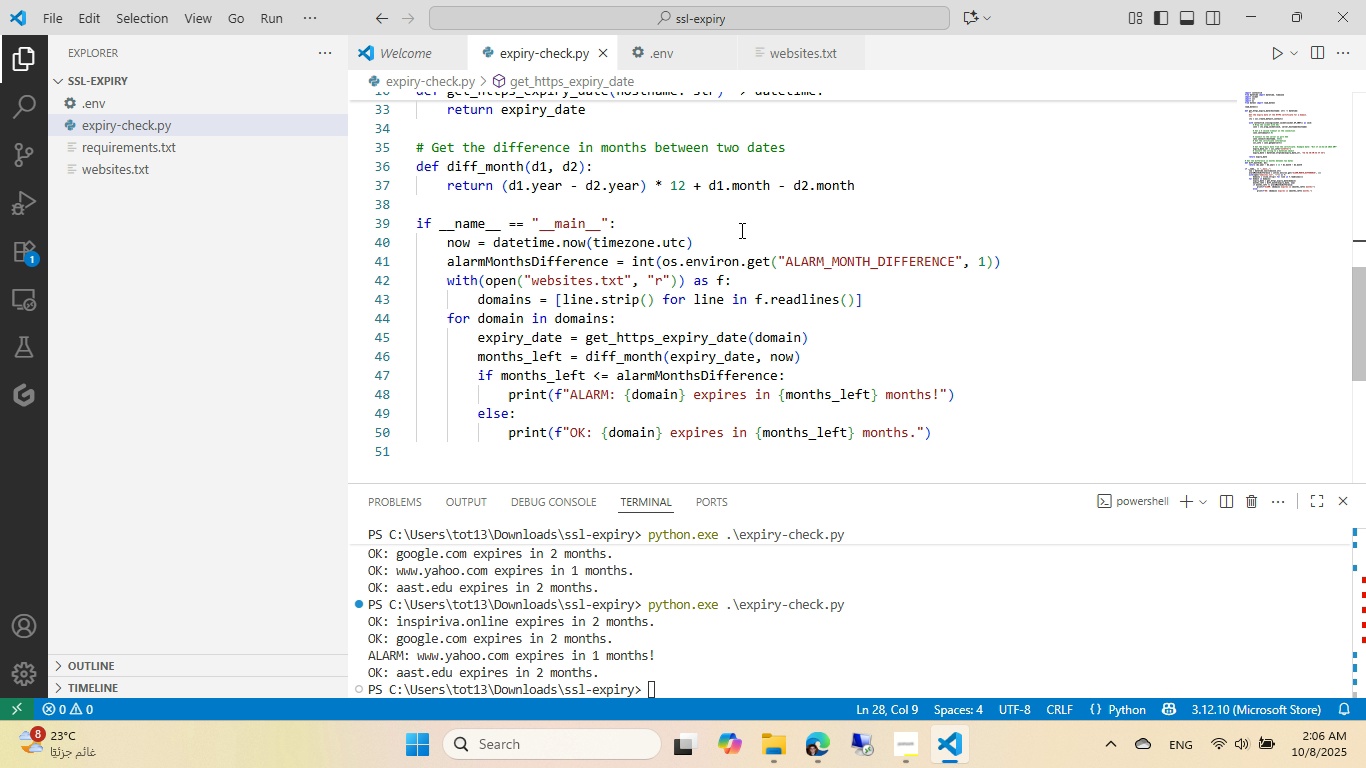 
wait(7.5)
 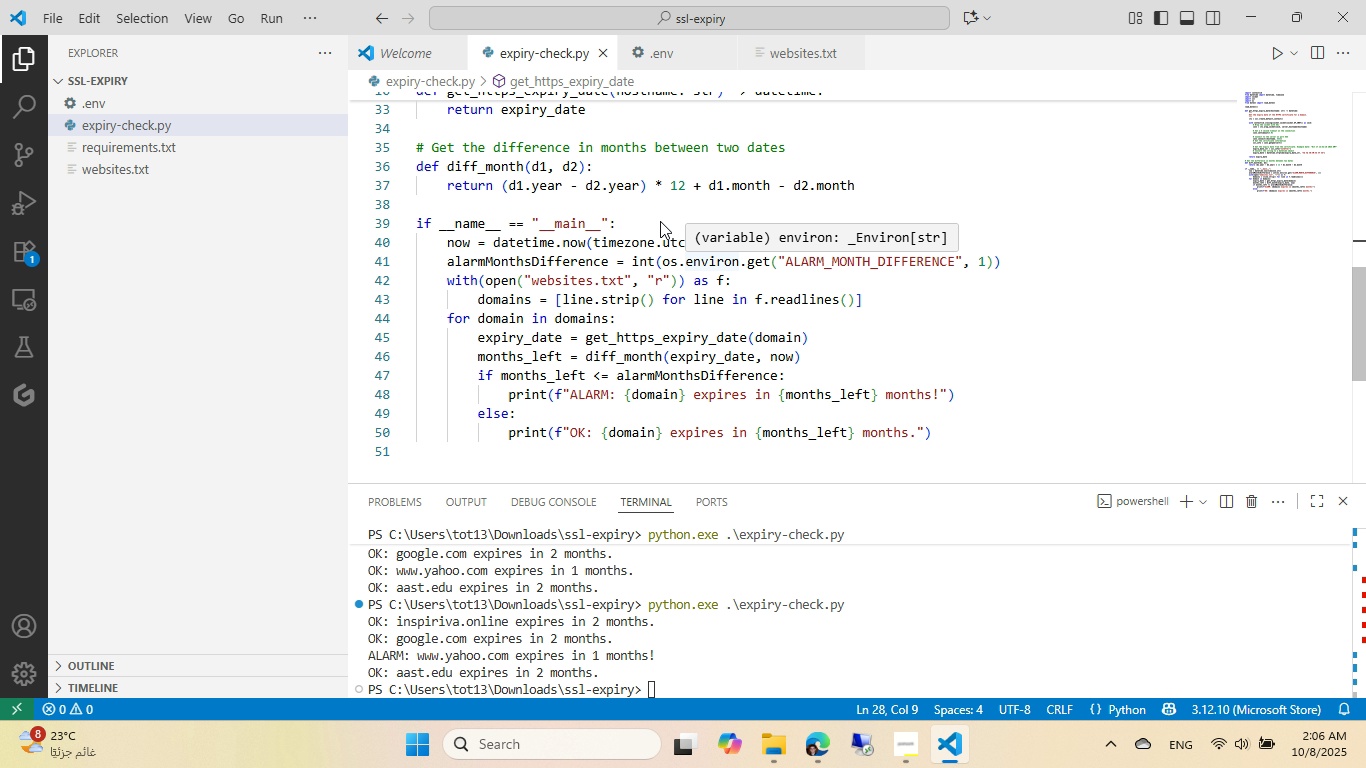 
left_click([848, 229])
 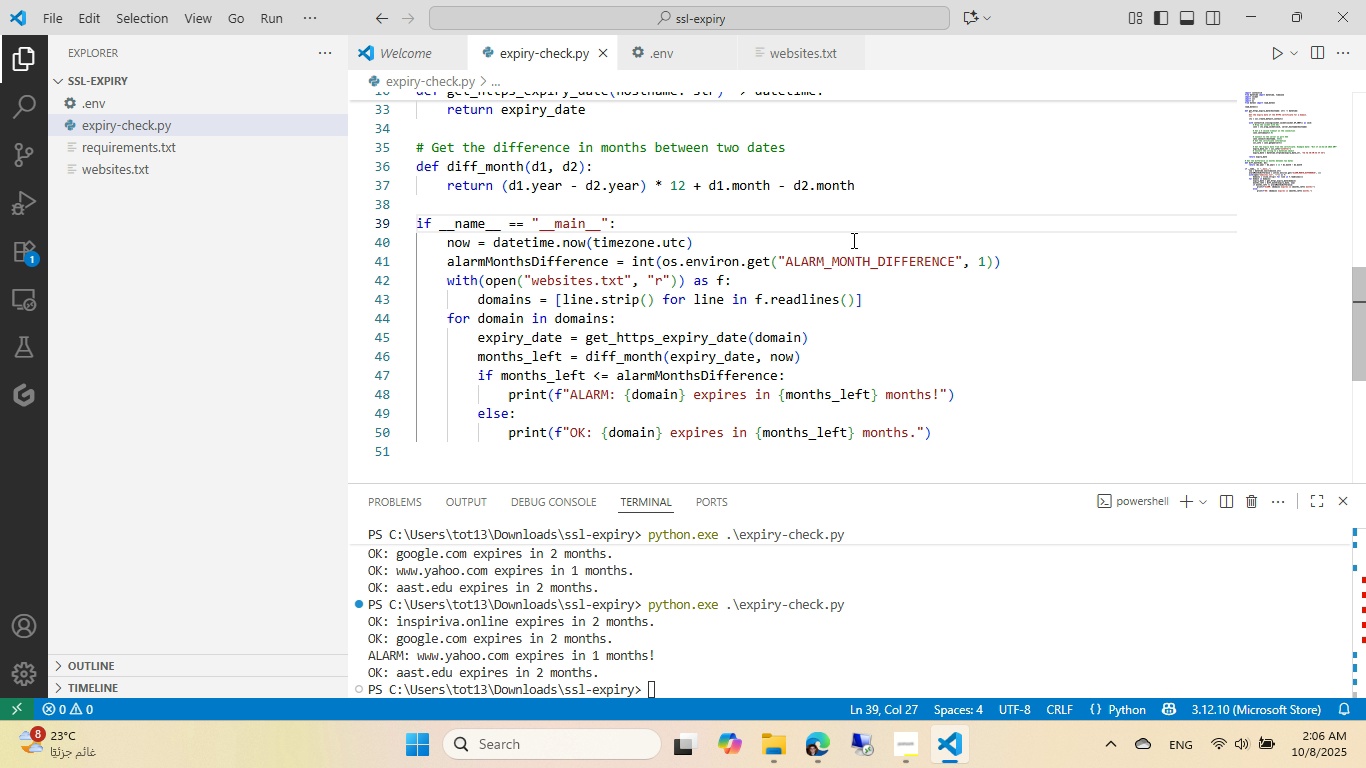 
key(NumpadEnter)
 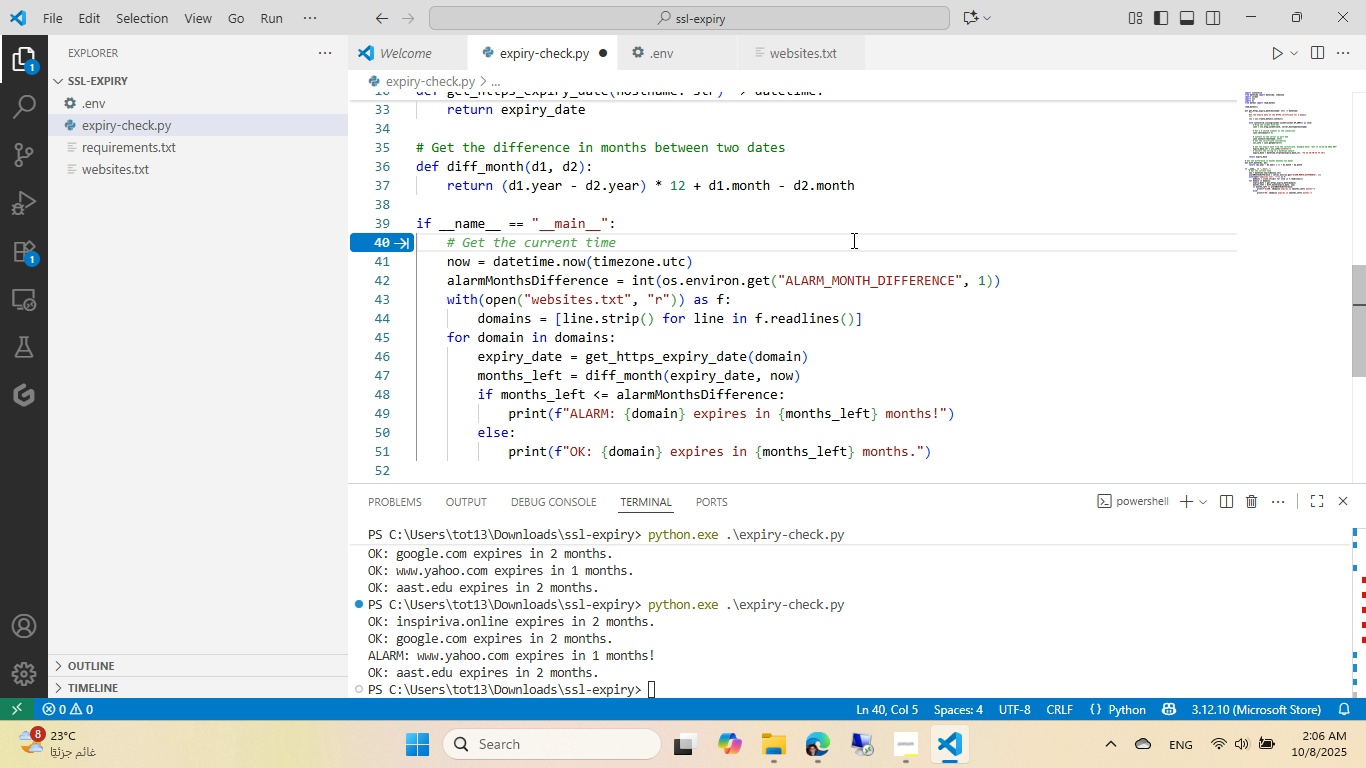 
wait(6.3)
 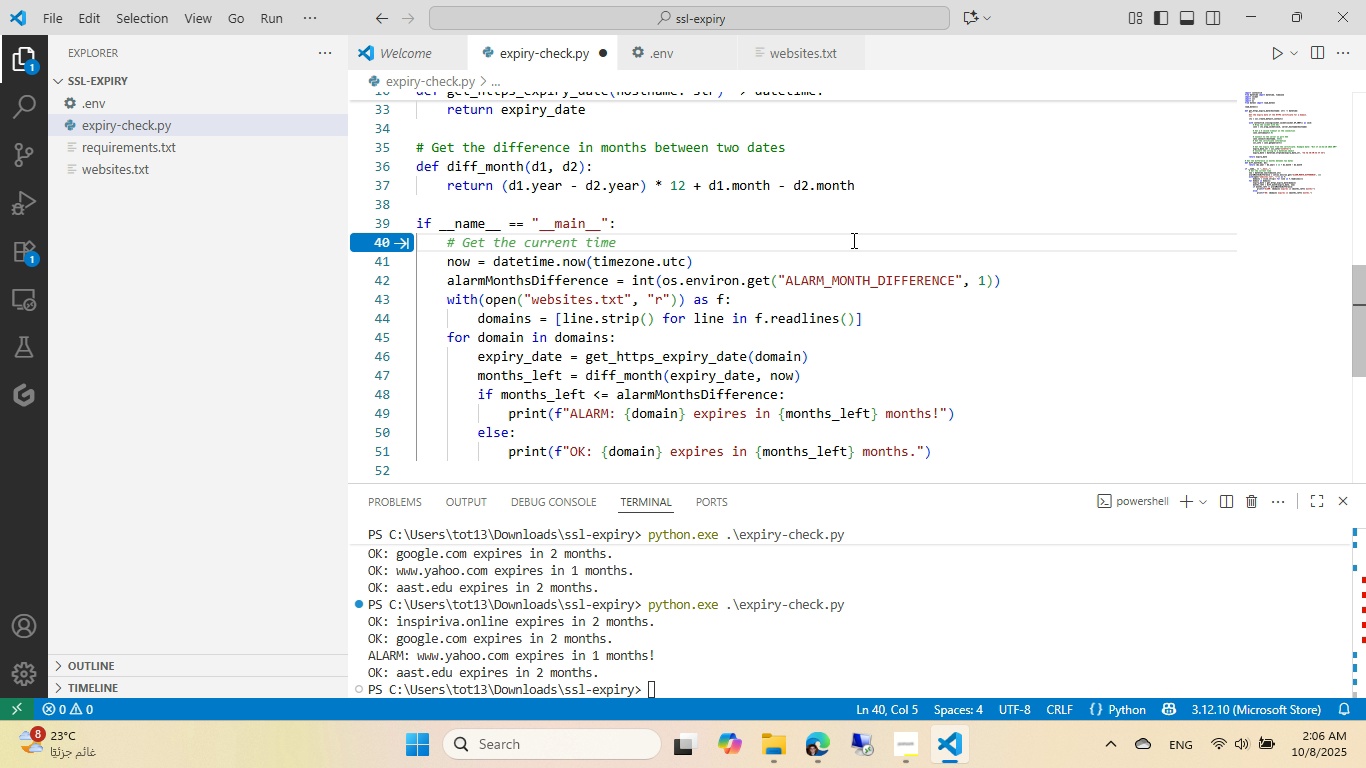 
key(Tab)